 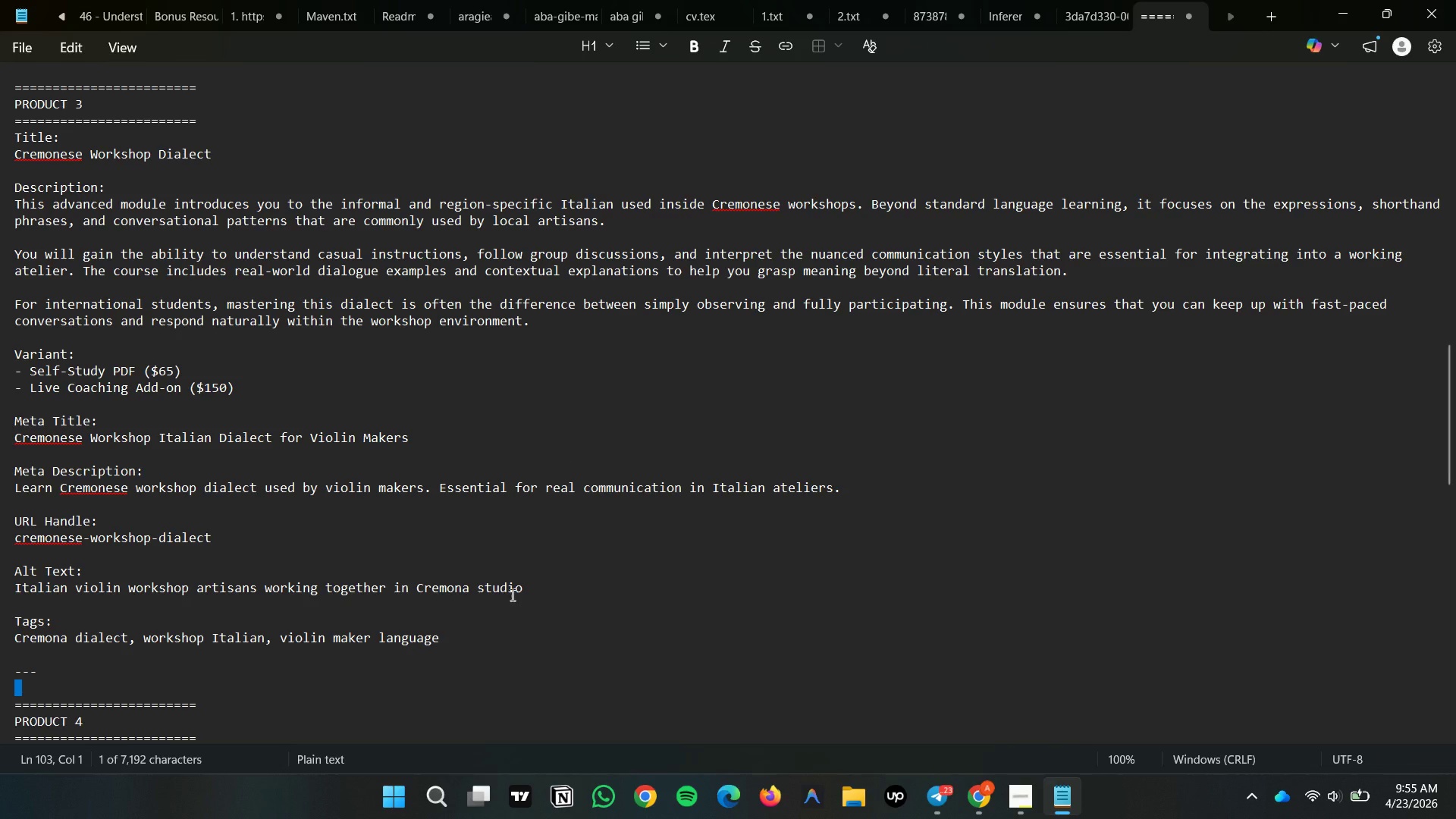 
left_click_drag(start_coordinate=[524, 592], to_coordinate=[14, 585])
 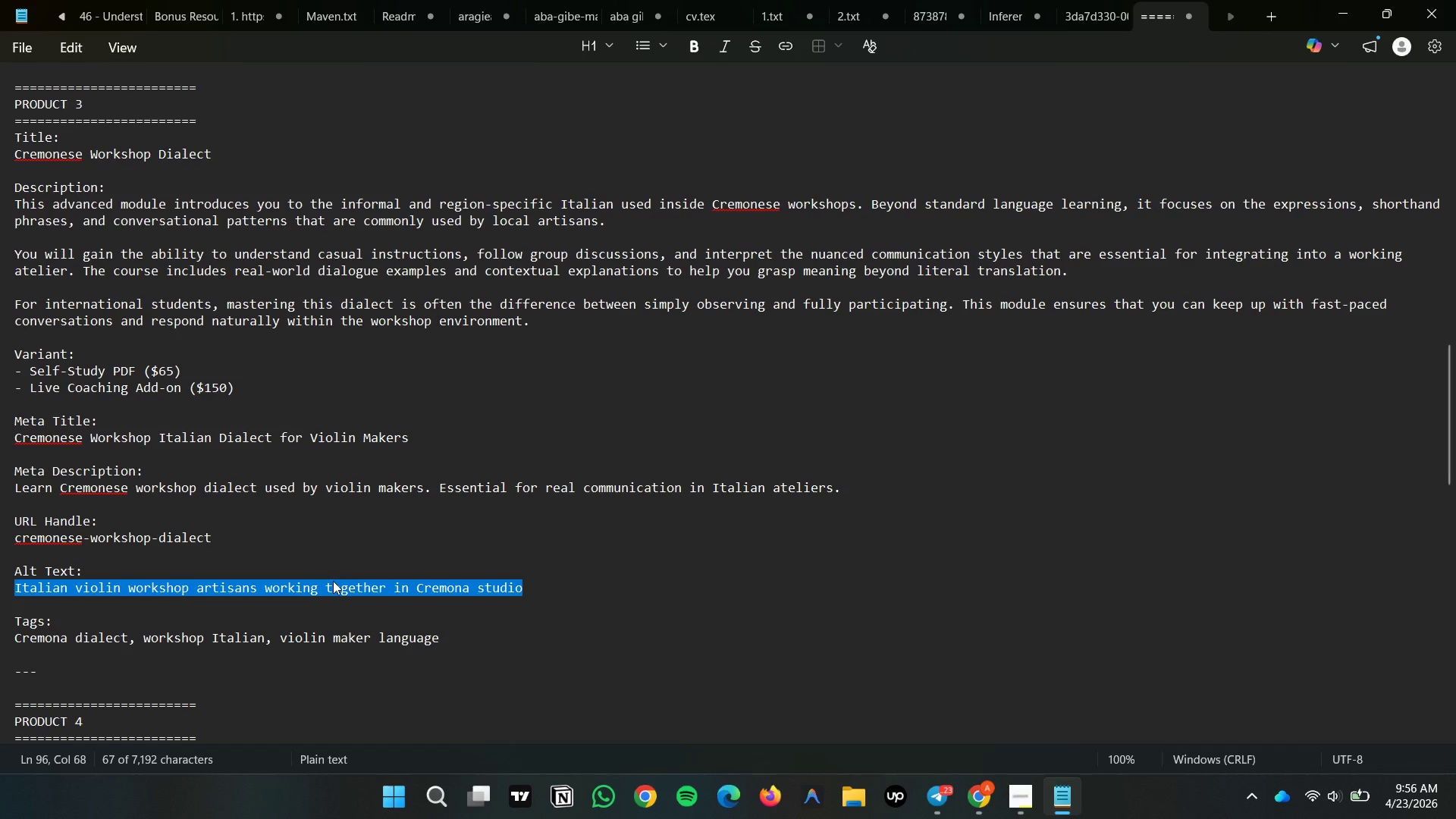 
key(Control+C)
 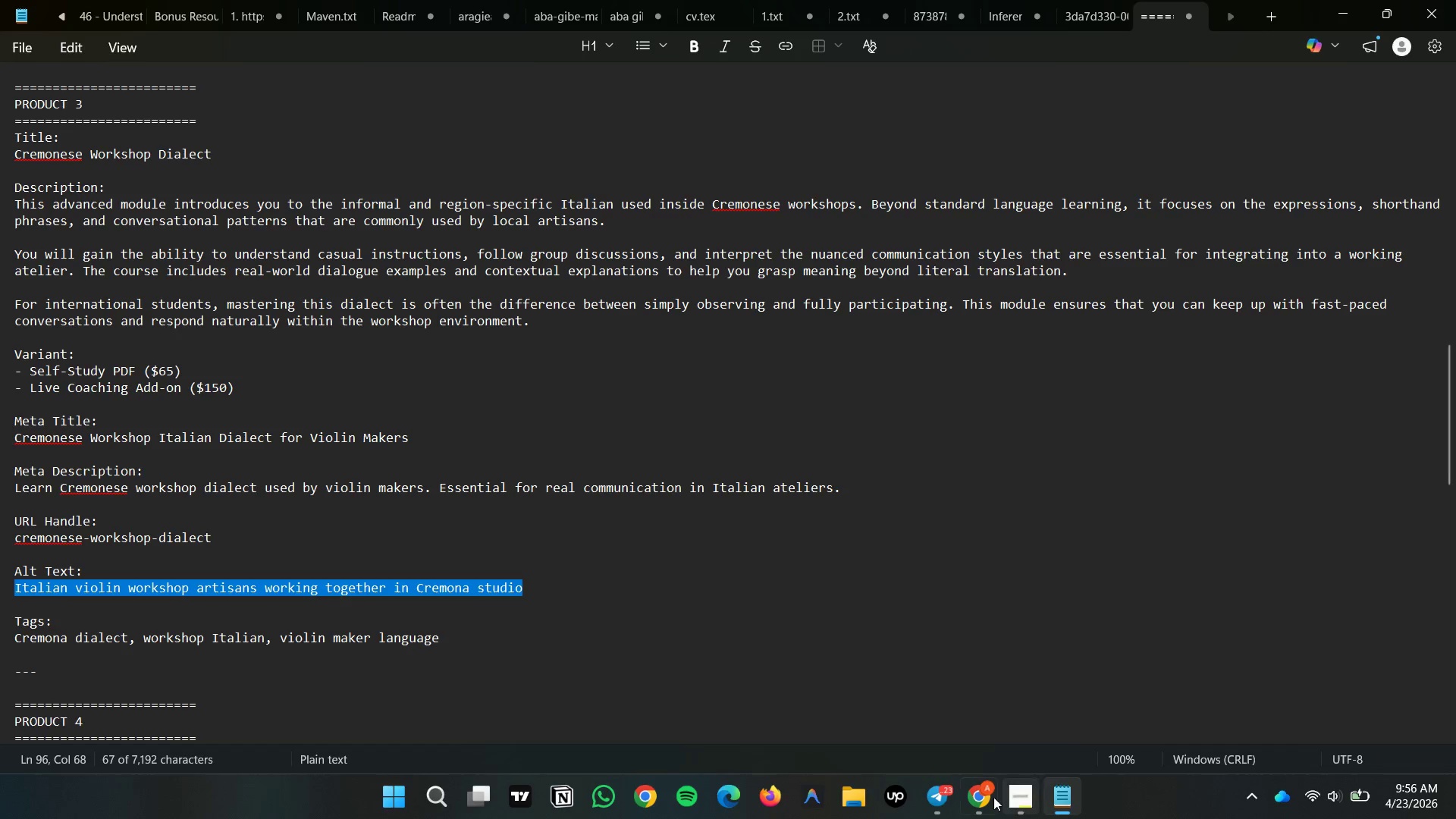 
left_click([976, 795])
 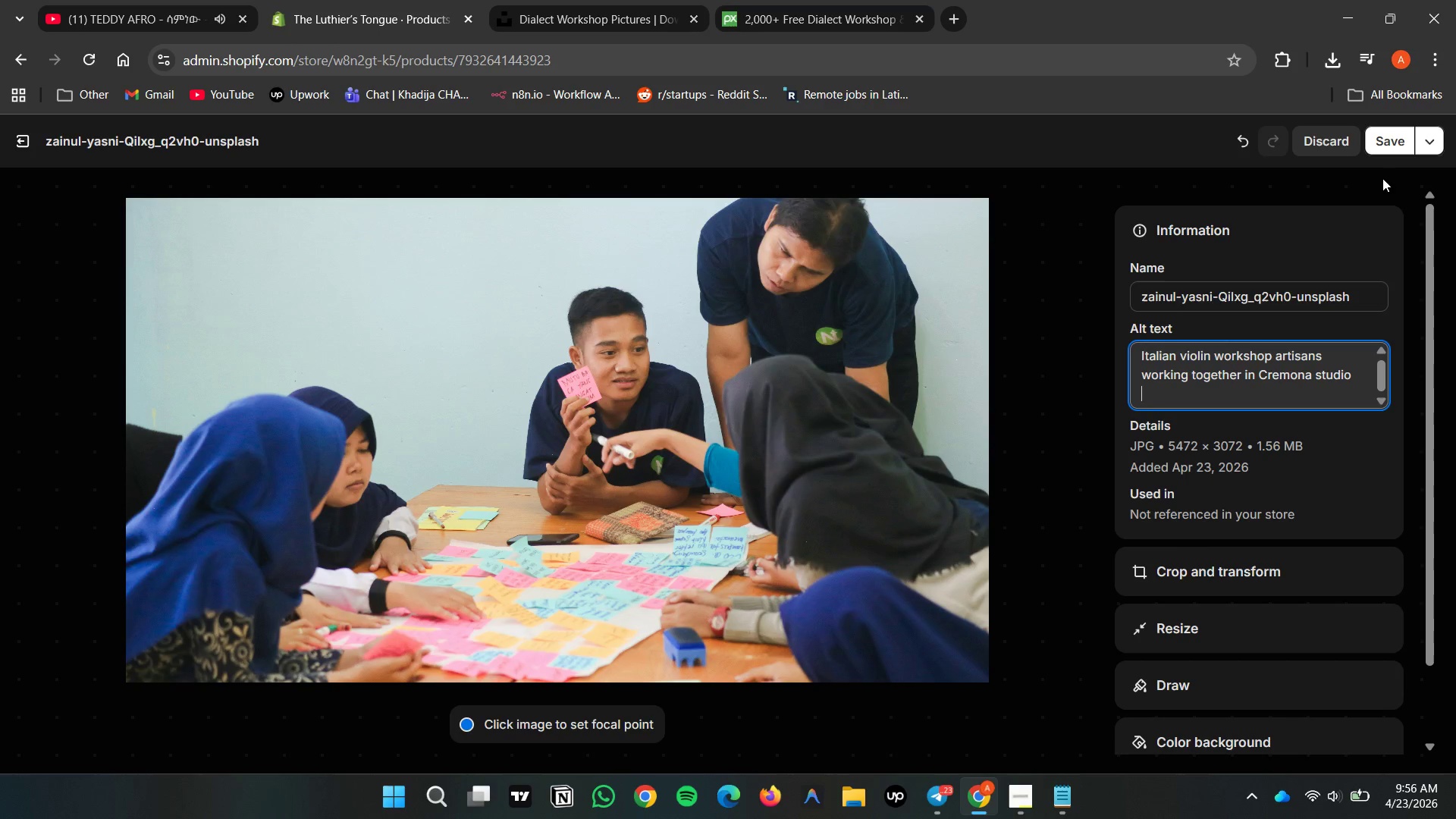 
left_click([1396, 140])
 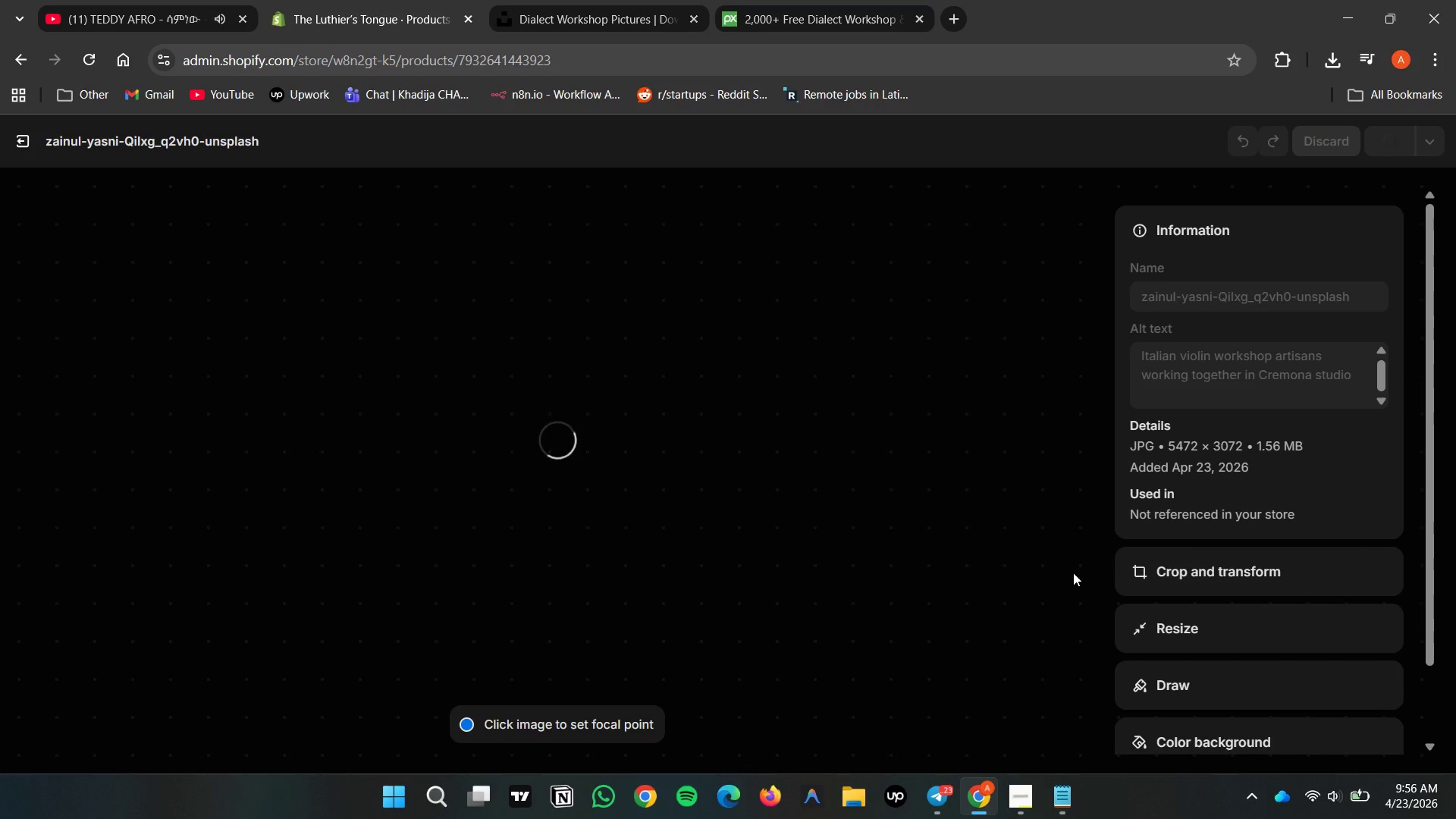 
wait(11.33)
 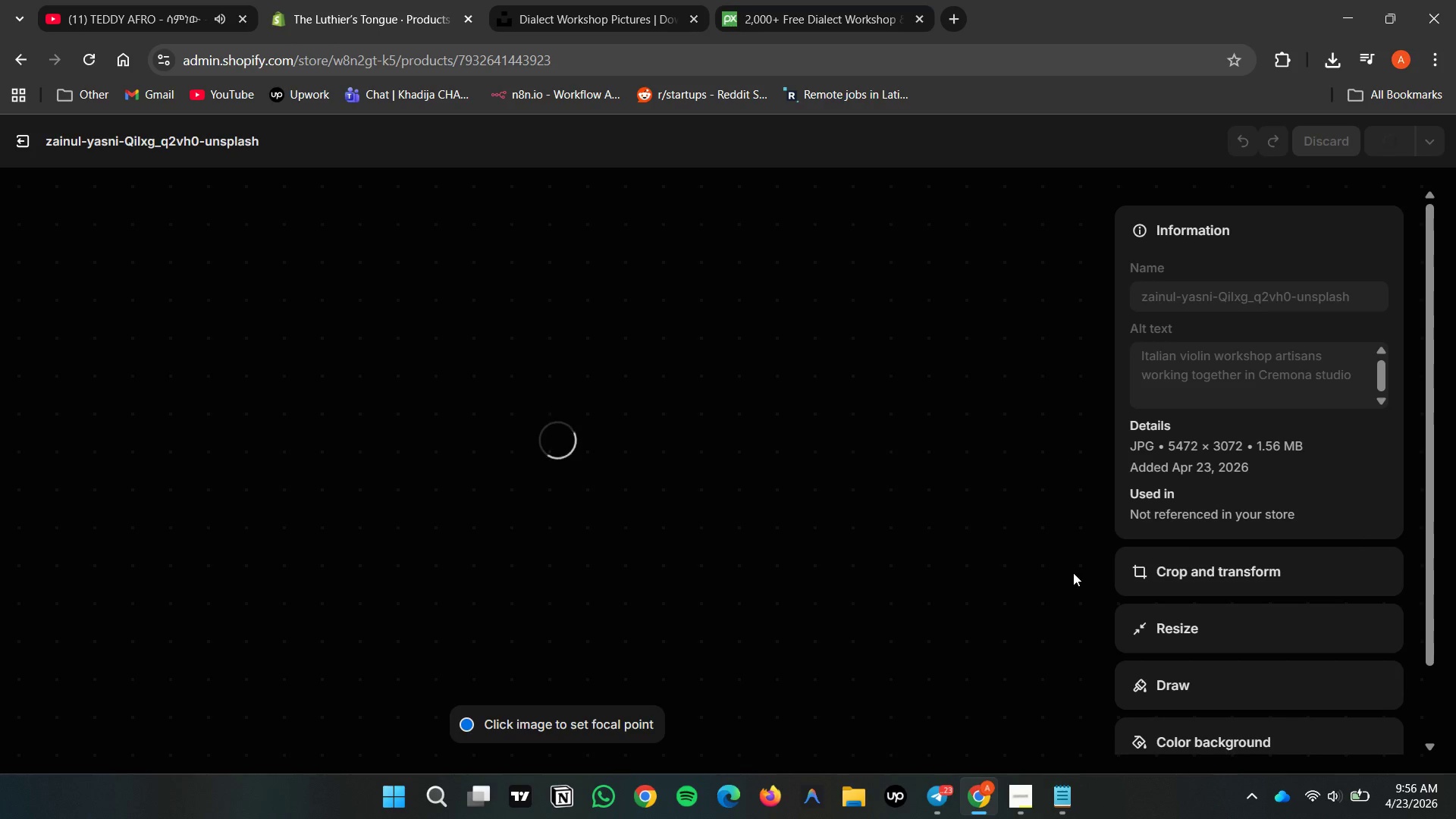 
left_click([26, 146])
 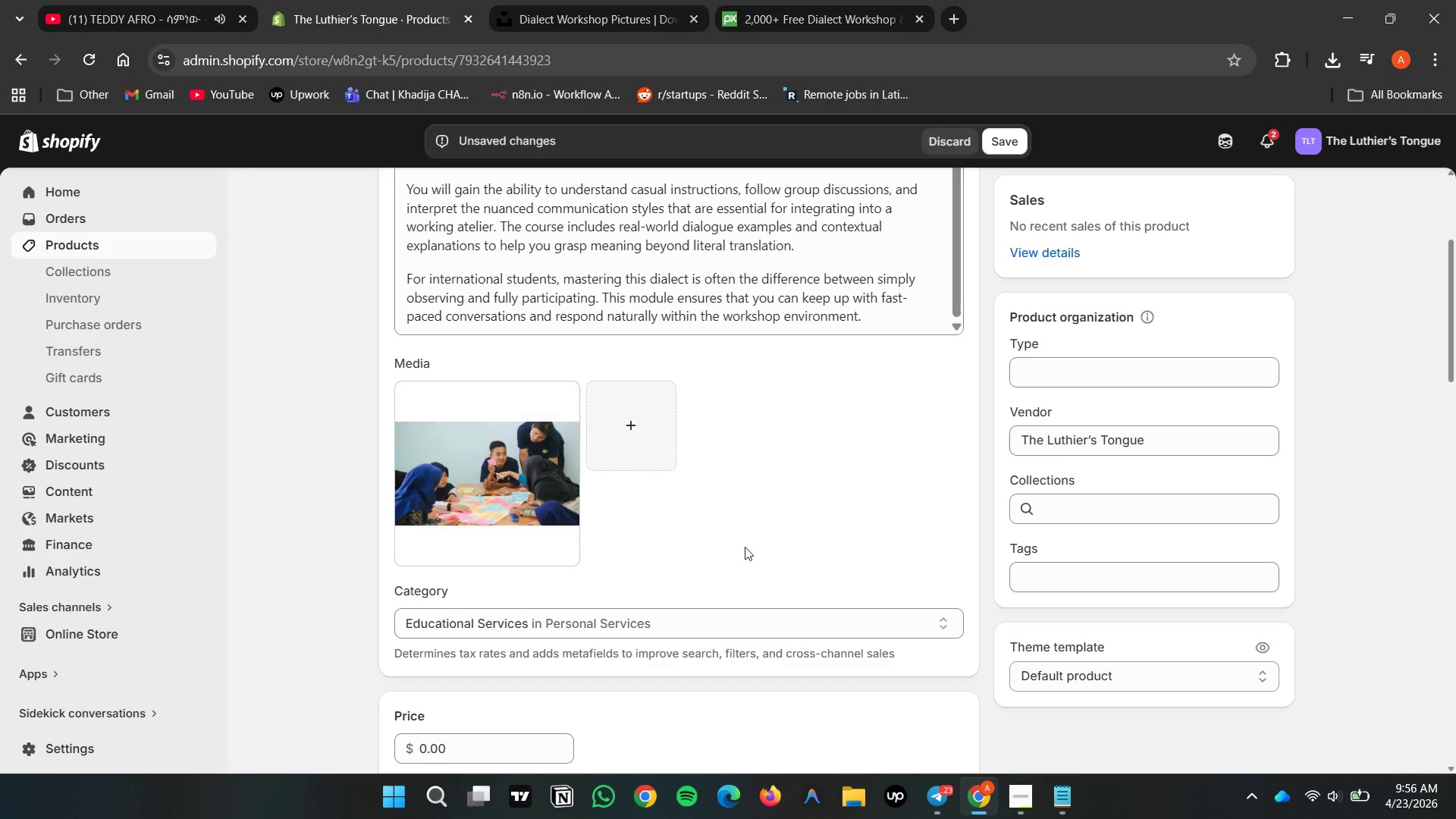 
scroll: coordinate [760, 544], scroll_direction: down, amount: 3.0
 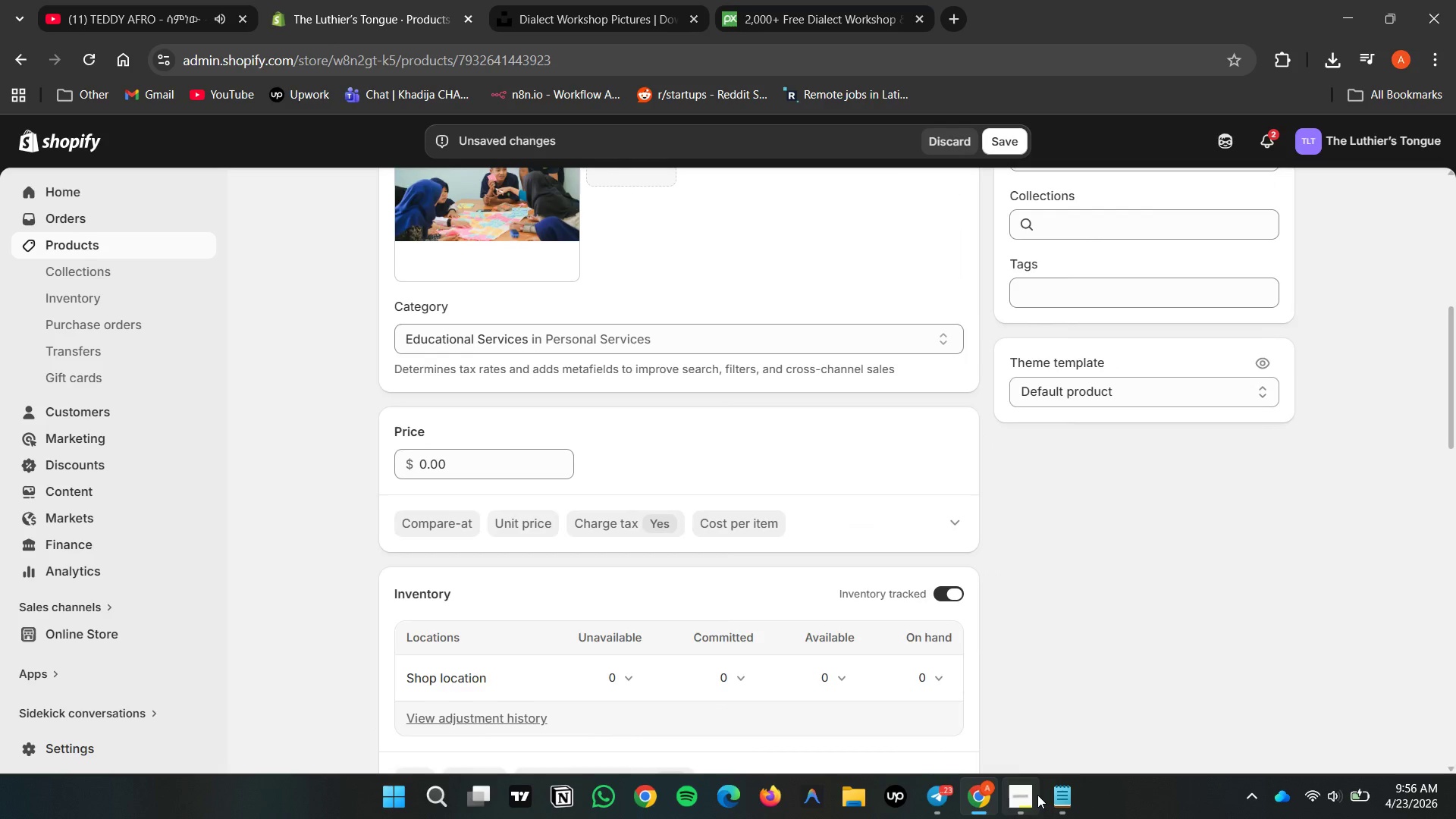 
mouse_move([1021, 797])
 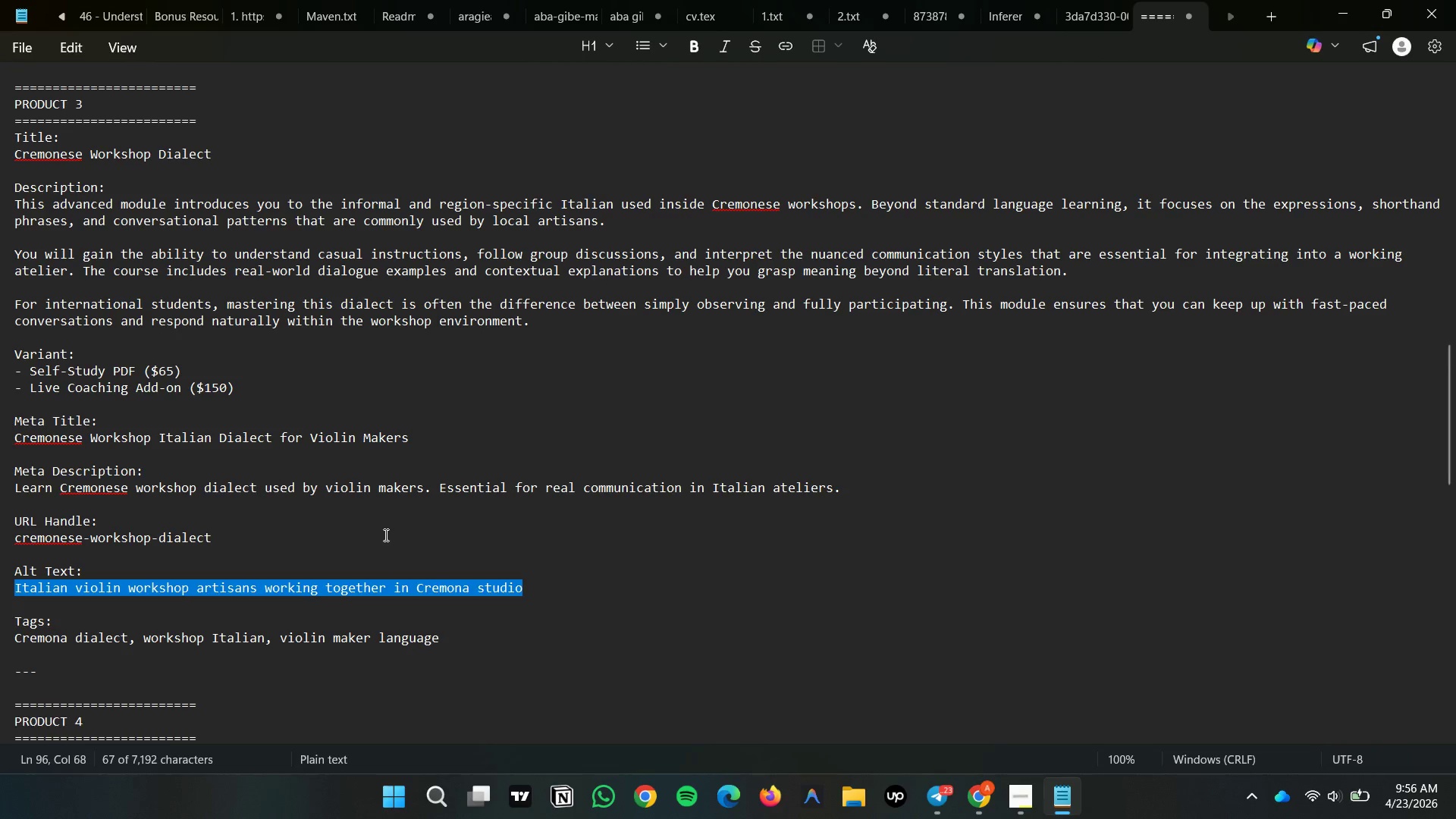 
scroll: coordinate [384, 535], scroll_direction: down, amount: 13.0
 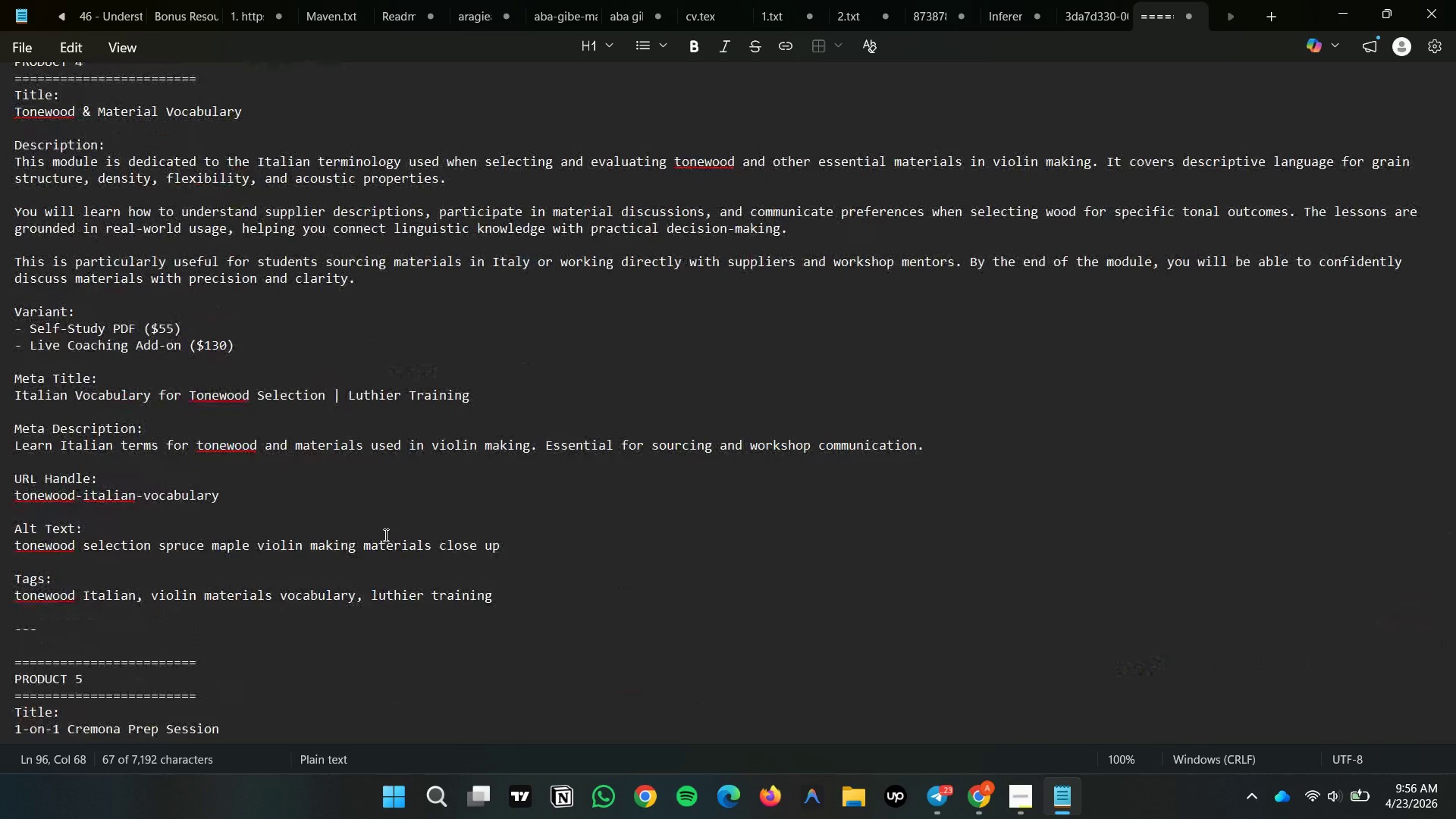 
scroll: coordinate [305, 399], scroll_direction: up, amount: 6.0
 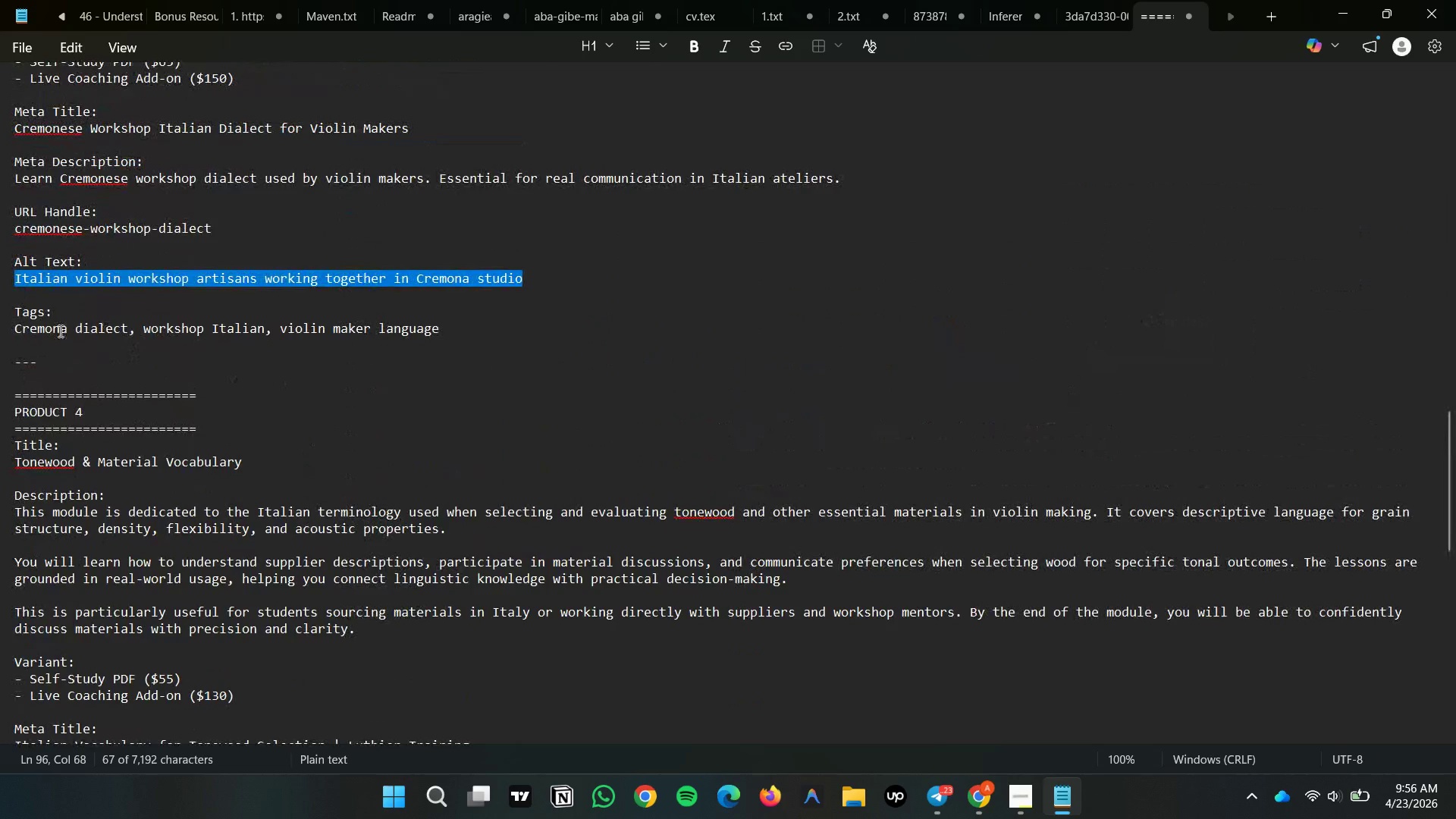 
left_click([59, 331])
 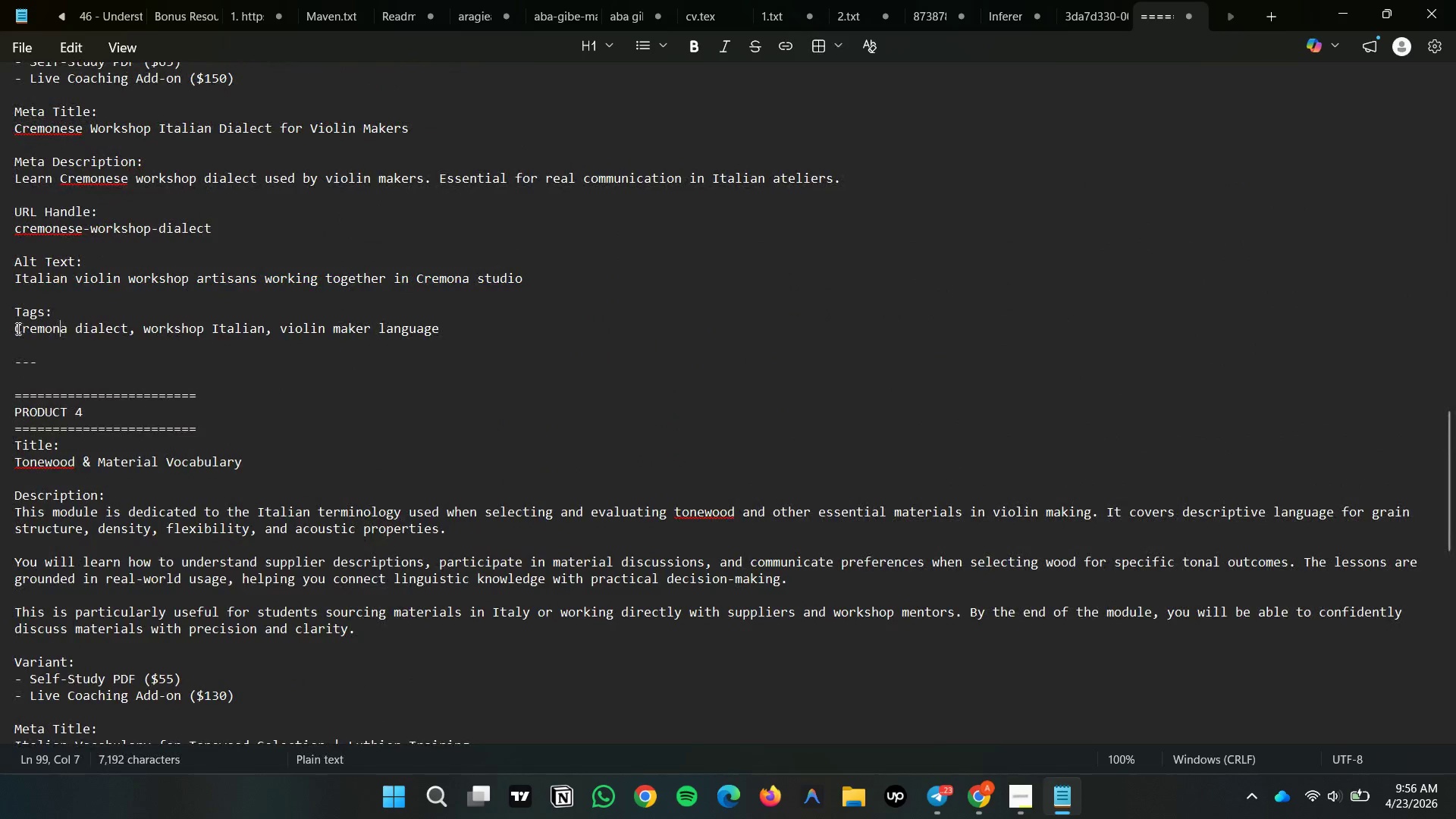 
double_click([20, 328])
 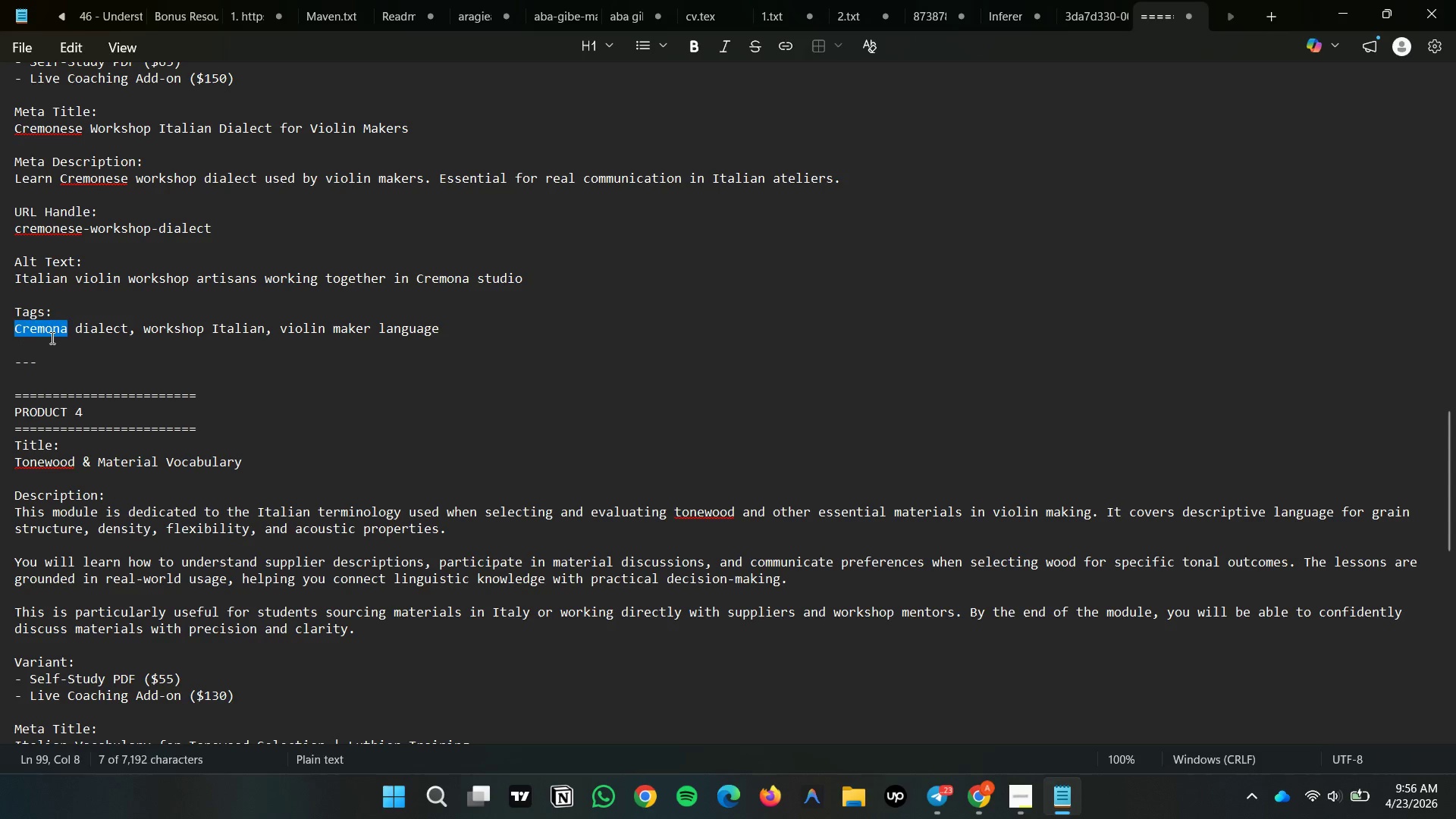 
double_click([53, 340])
 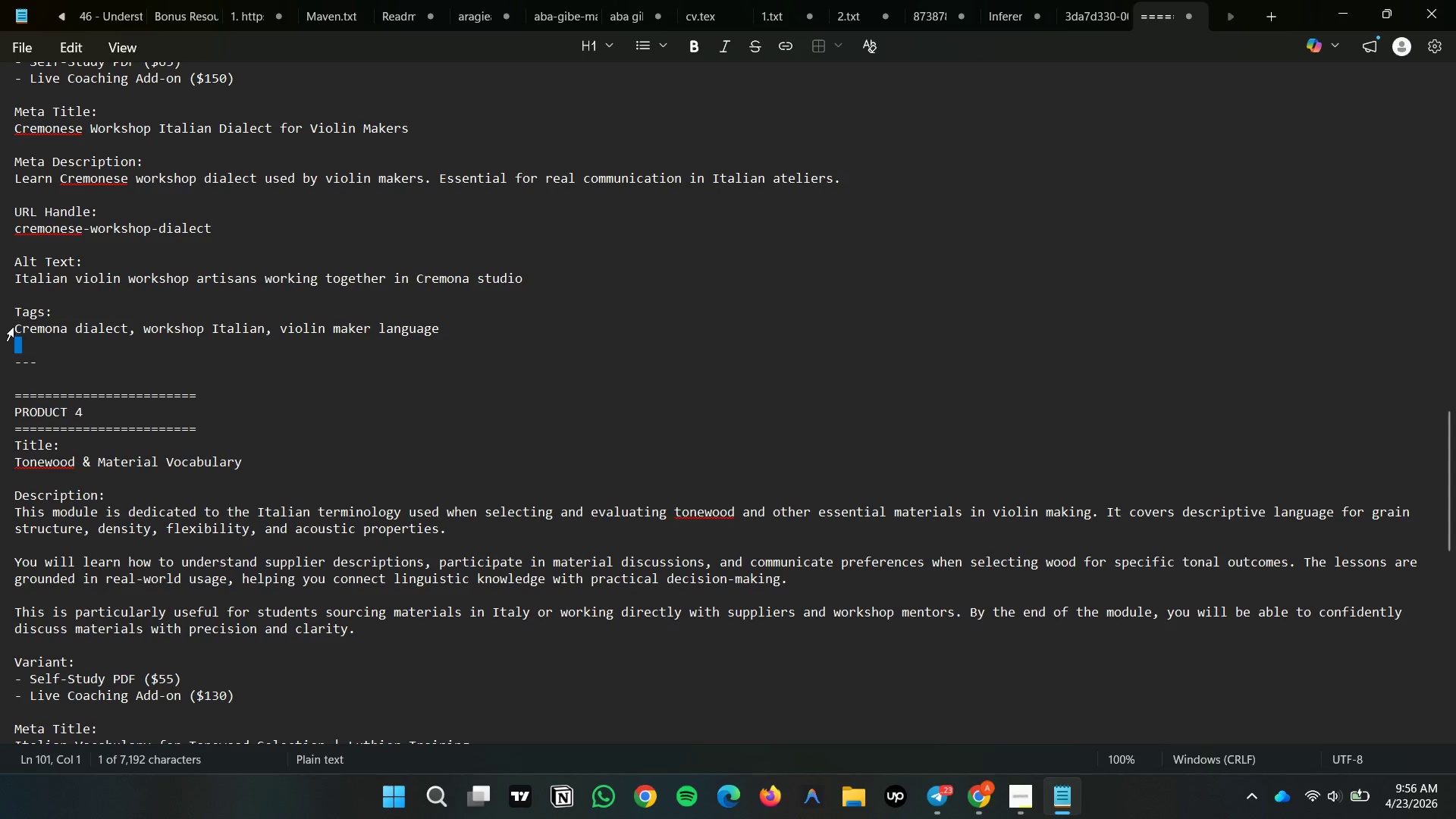 
left_click([14, 327])
 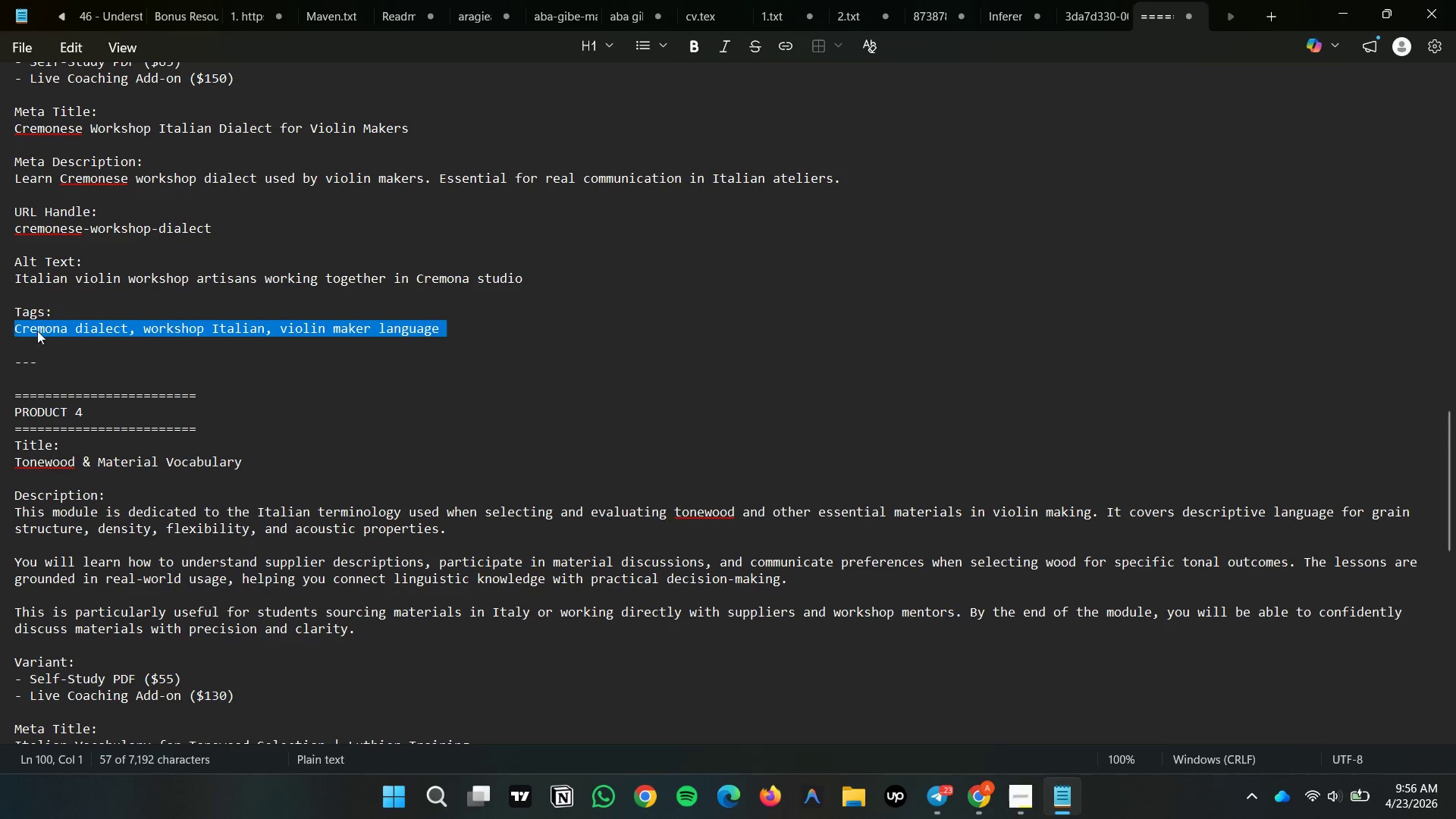 
double_click([79, 345])
 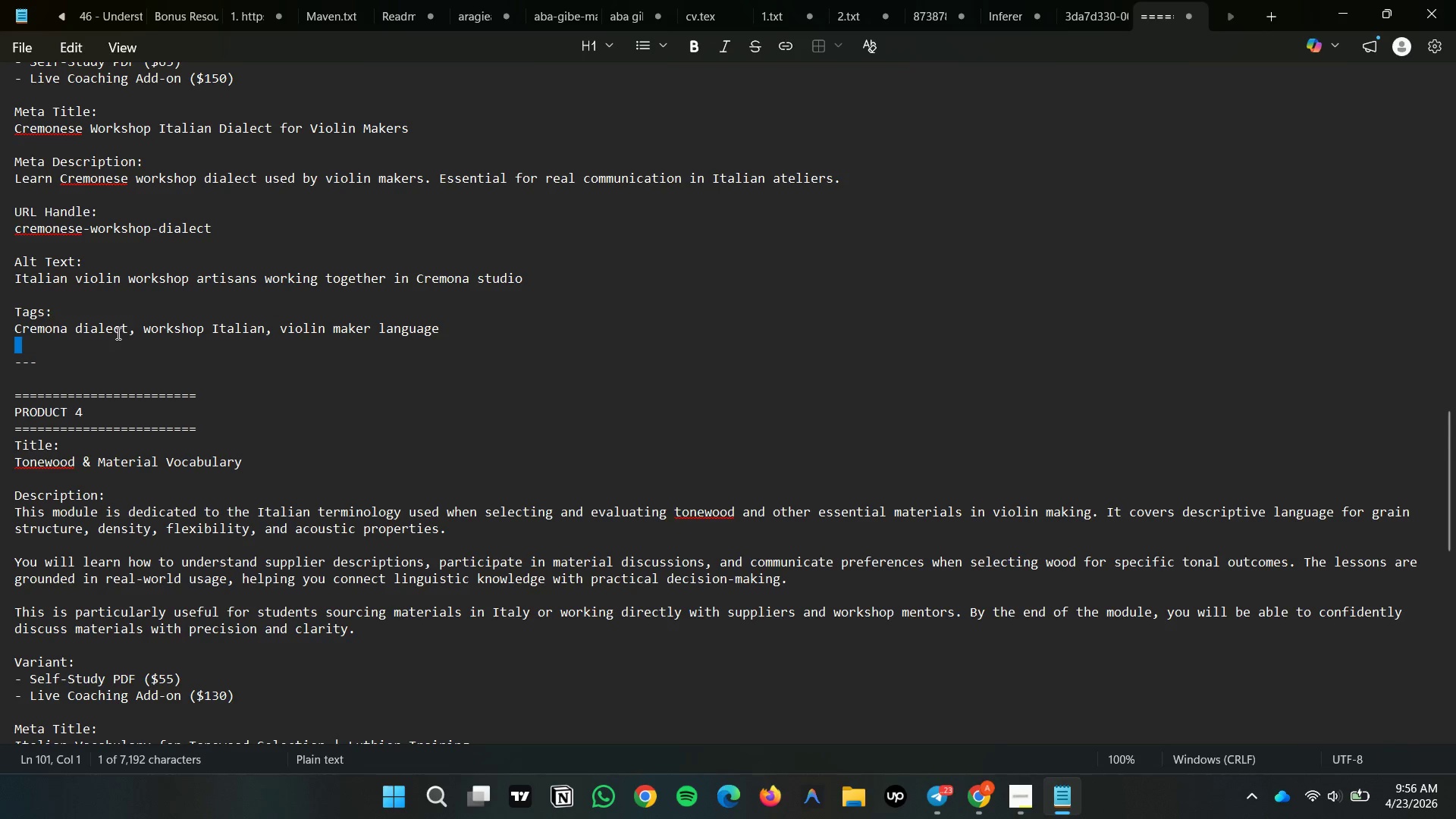 
left_click([125, 328])
 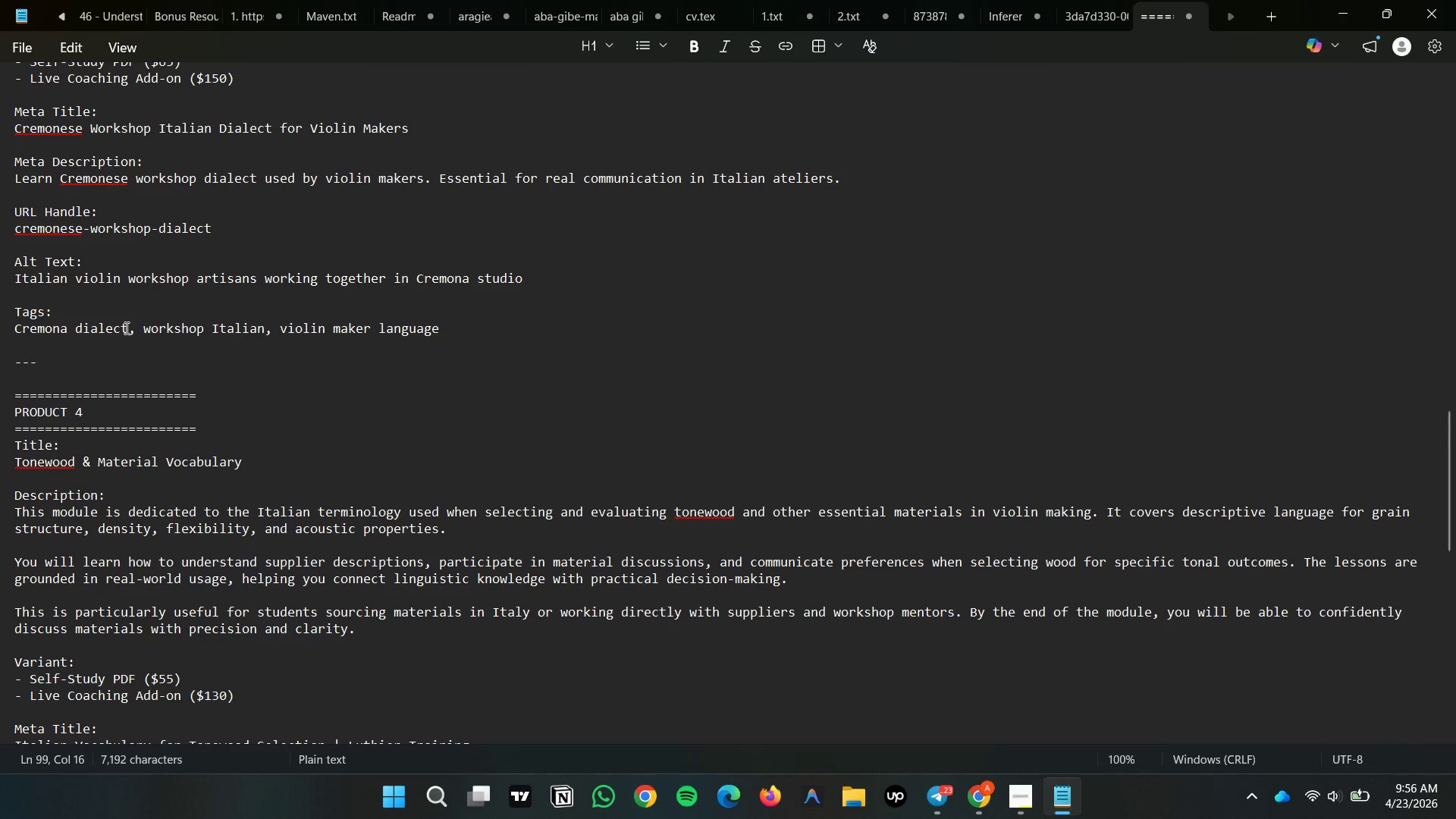 
left_click_drag(start_coordinate=[125, 328], to_coordinate=[11, 328])
 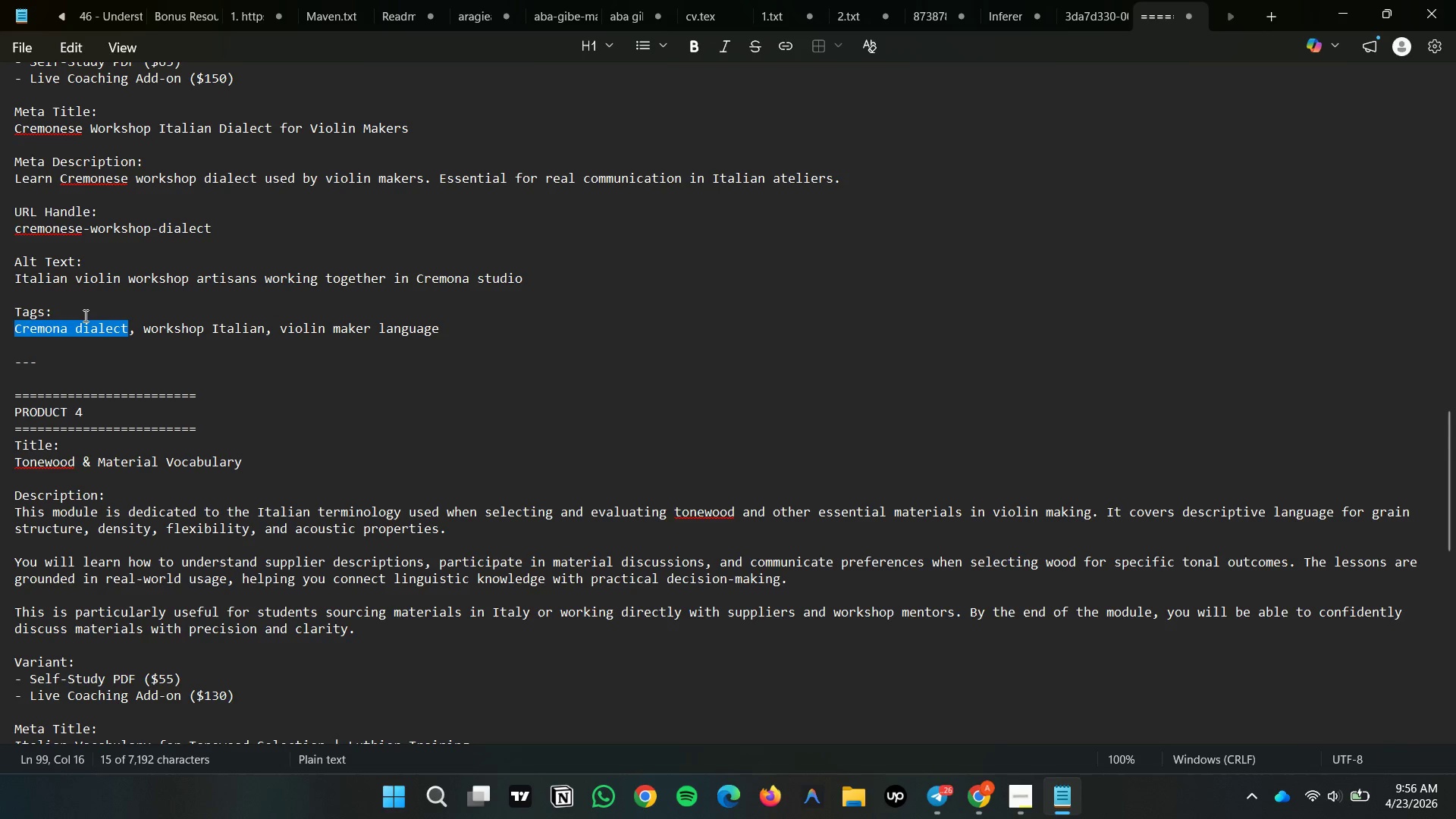 
key(Control+C)
 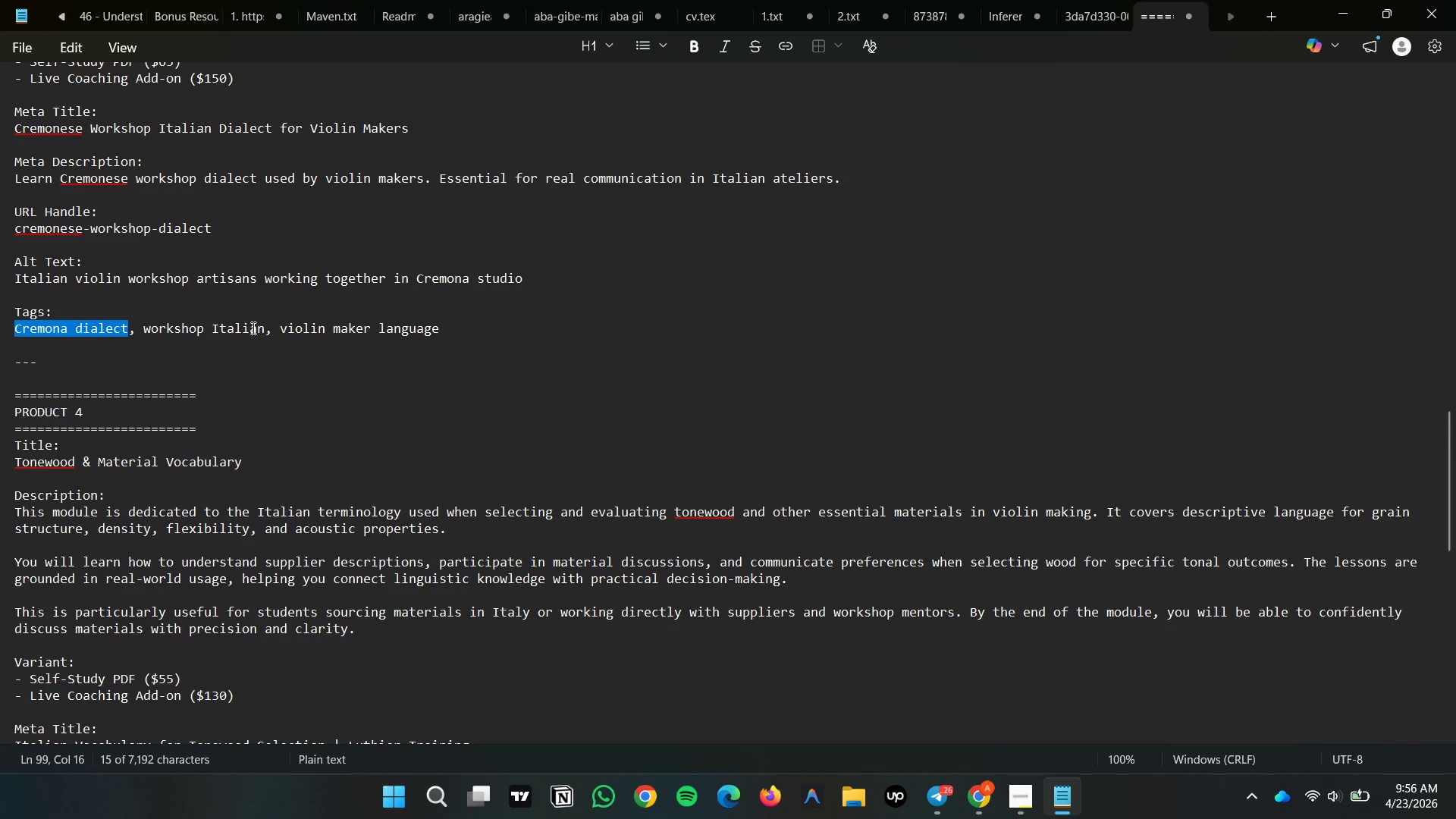 
key(Control+C)
 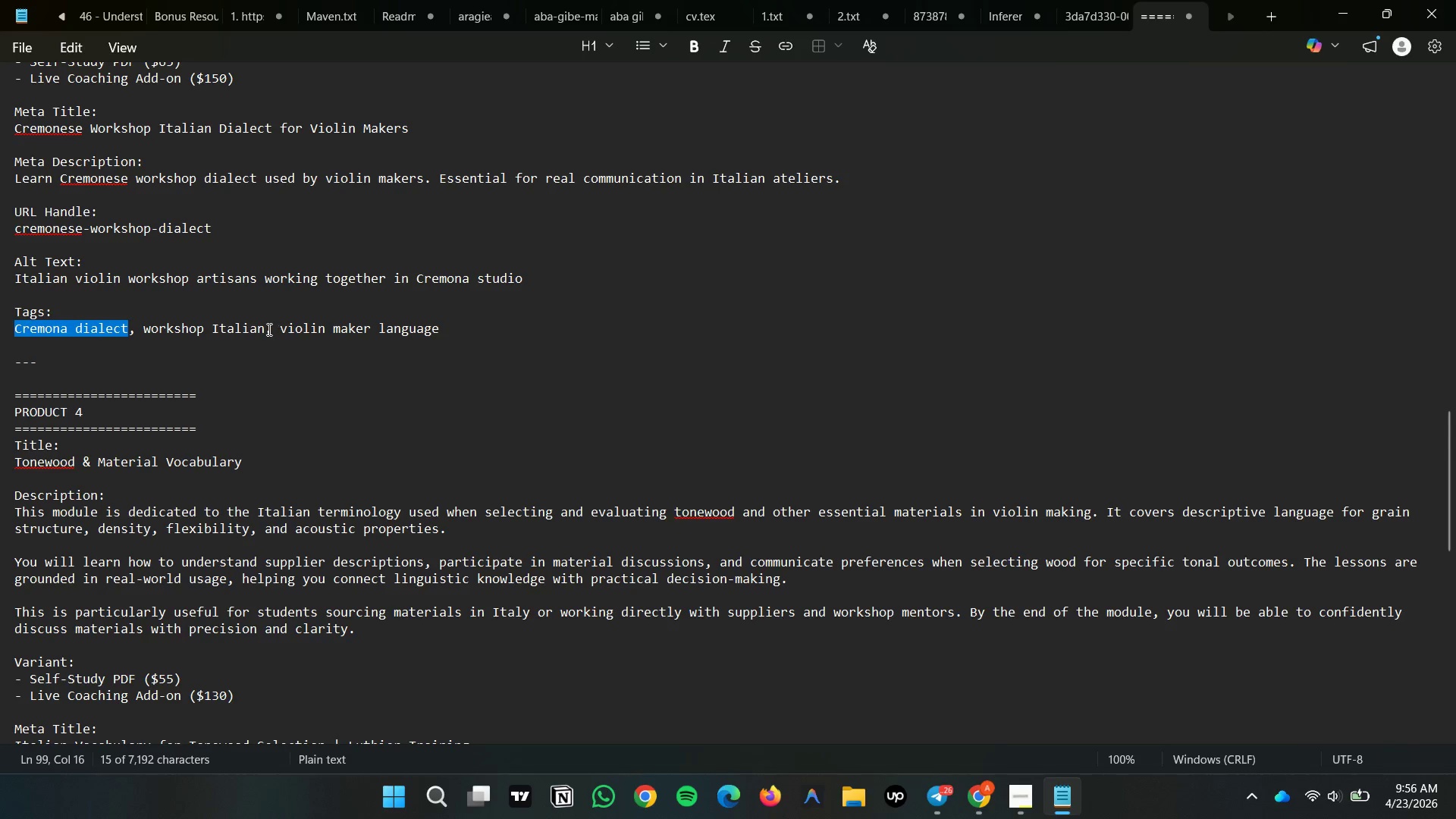 
left_click([262, 327])
 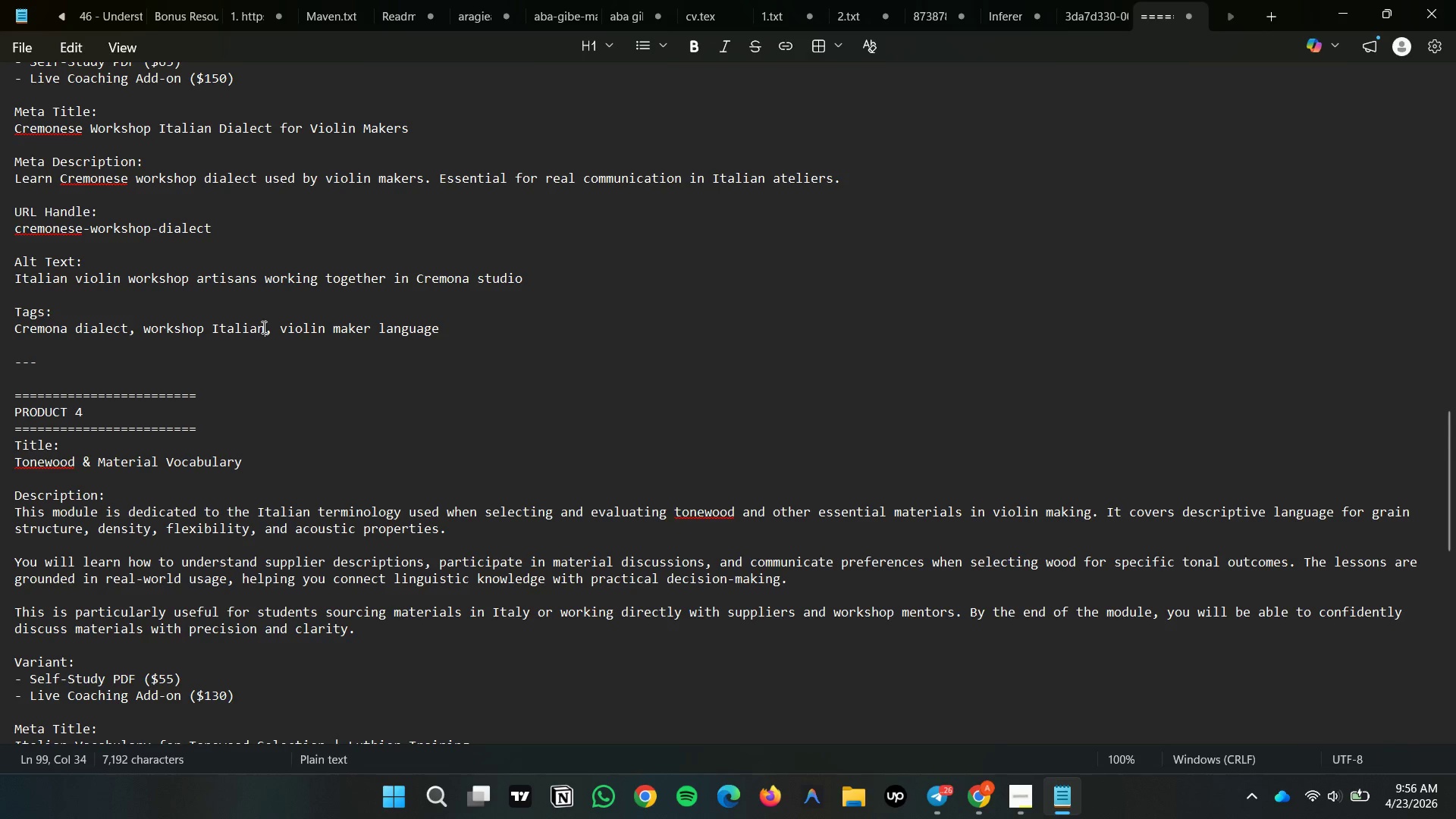 
left_click_drag(start_coordinate=[262, 327], to_coordinate=[144, 320])
 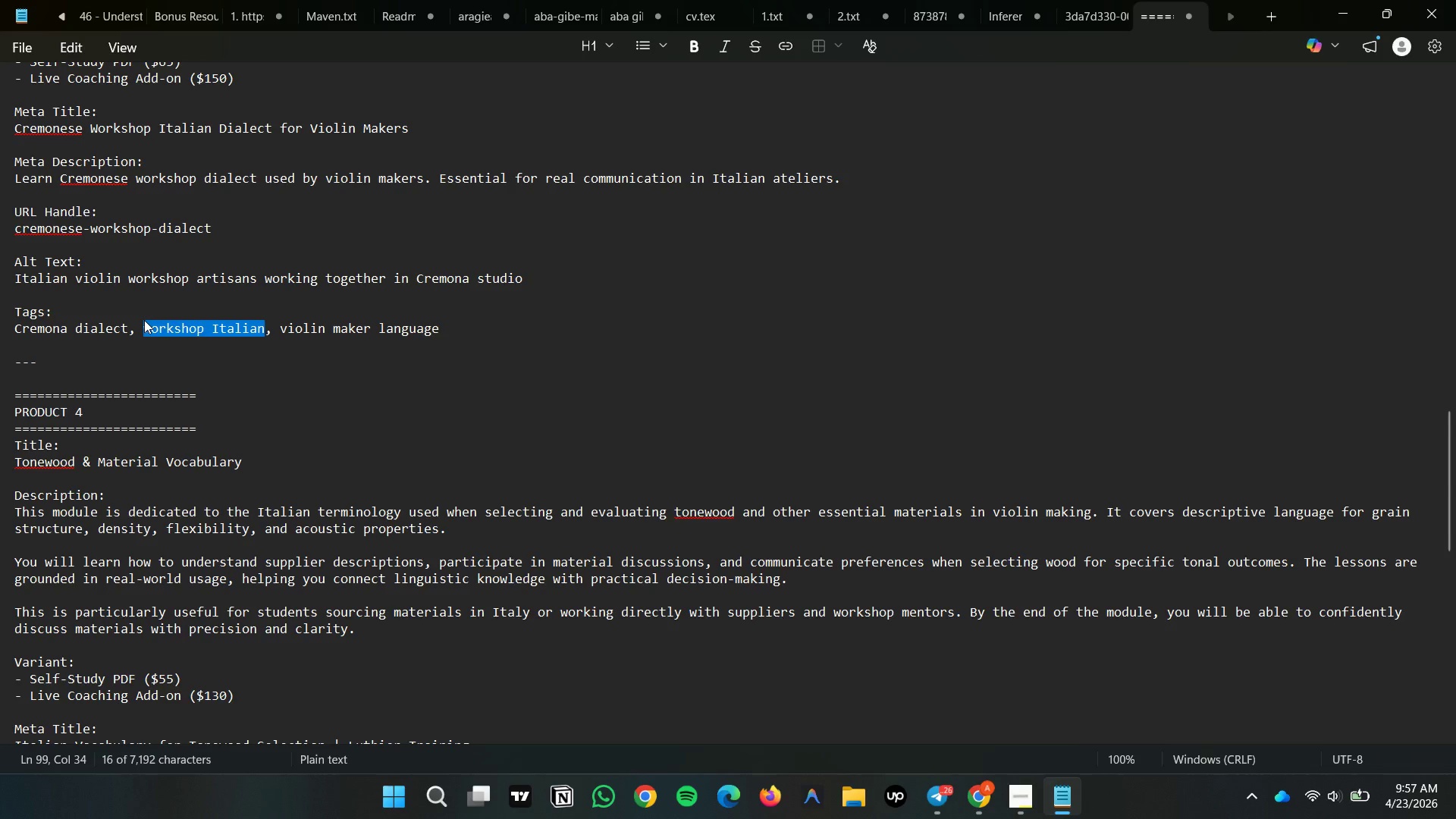 
key(Control+C)
 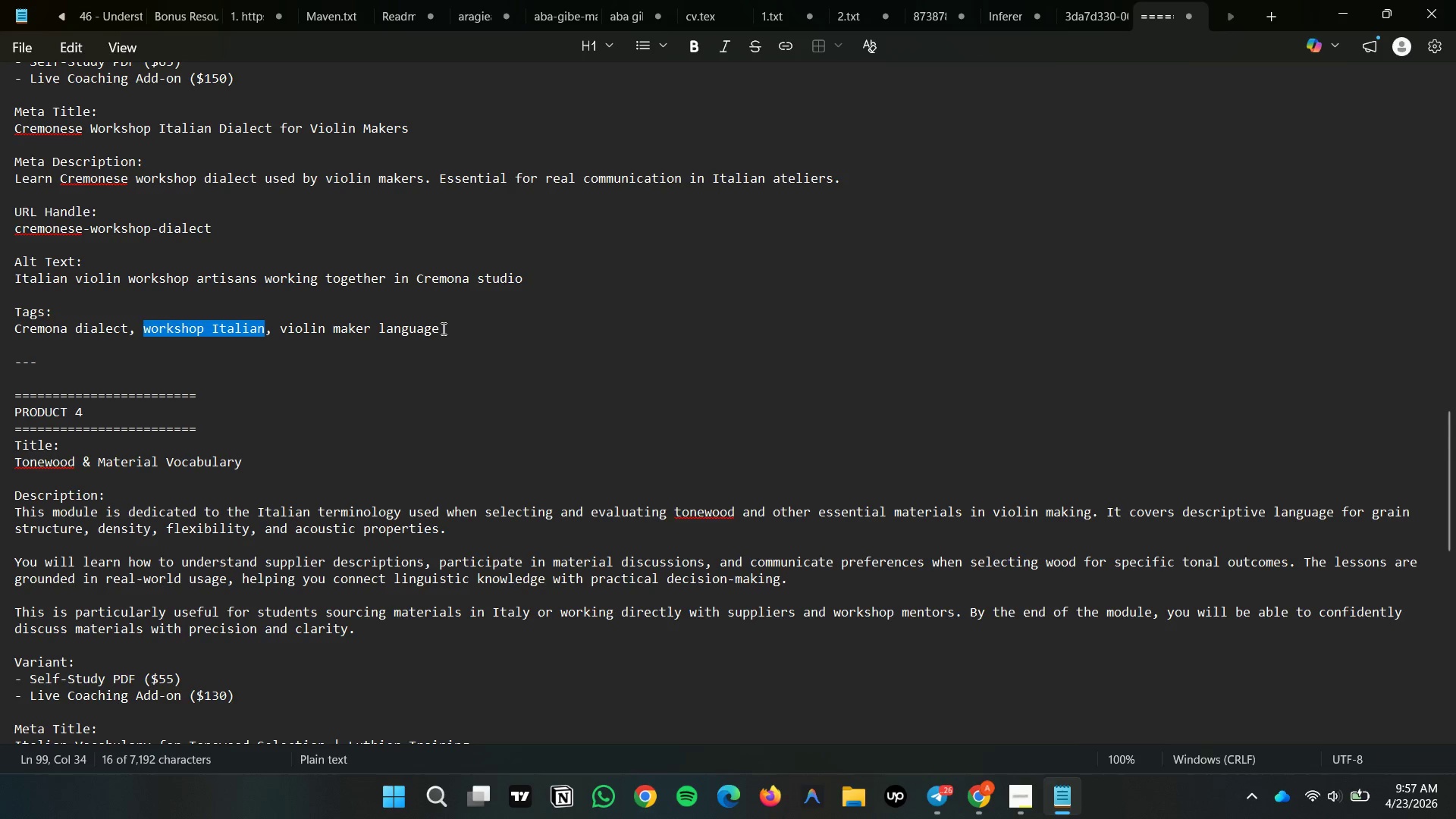 
left_click_drag(start_coordinate=[441, 328], to_coordinate=[278, 325])
 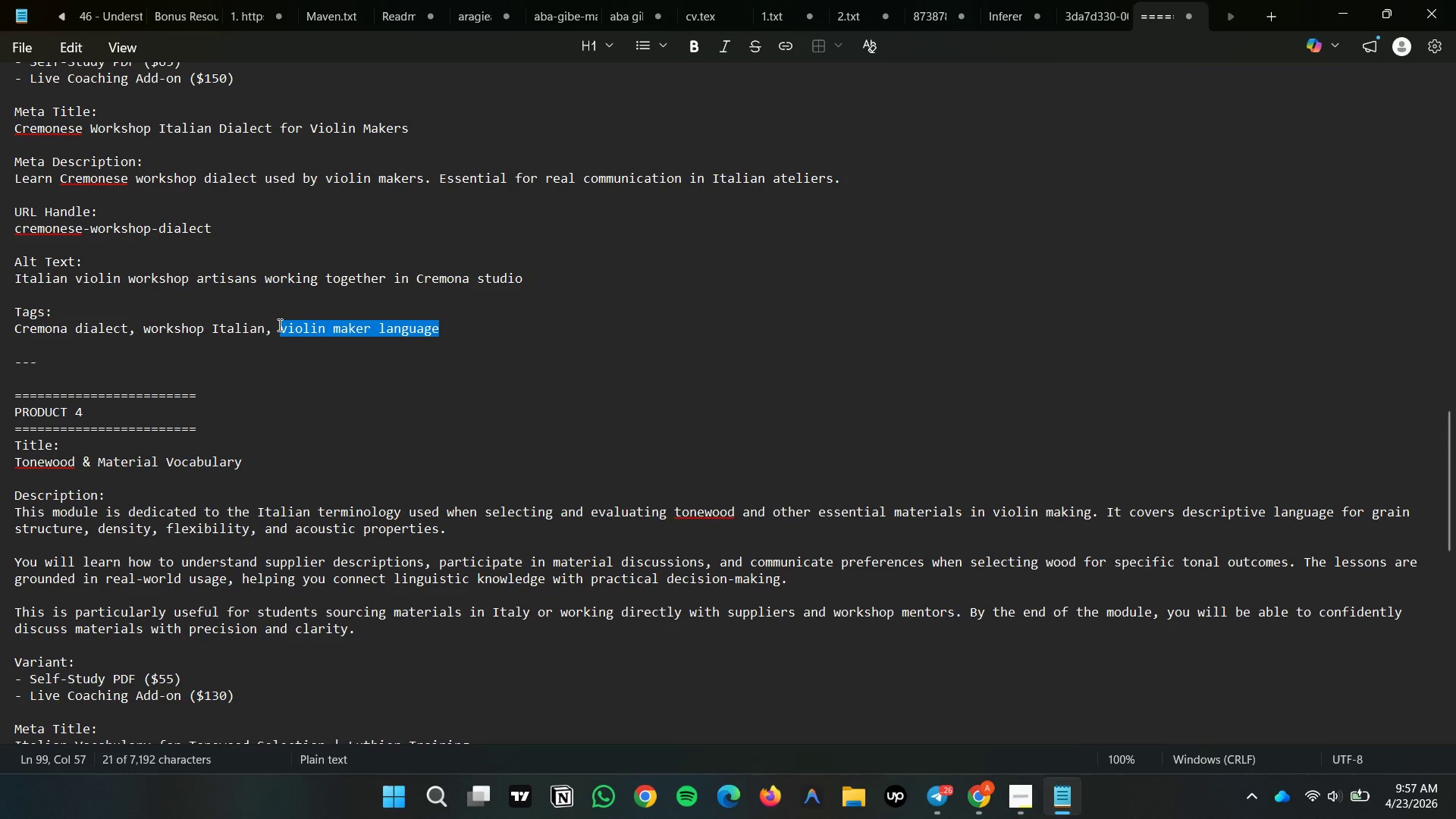 
hold_key(key=ControlLeft, duration=0.75)
 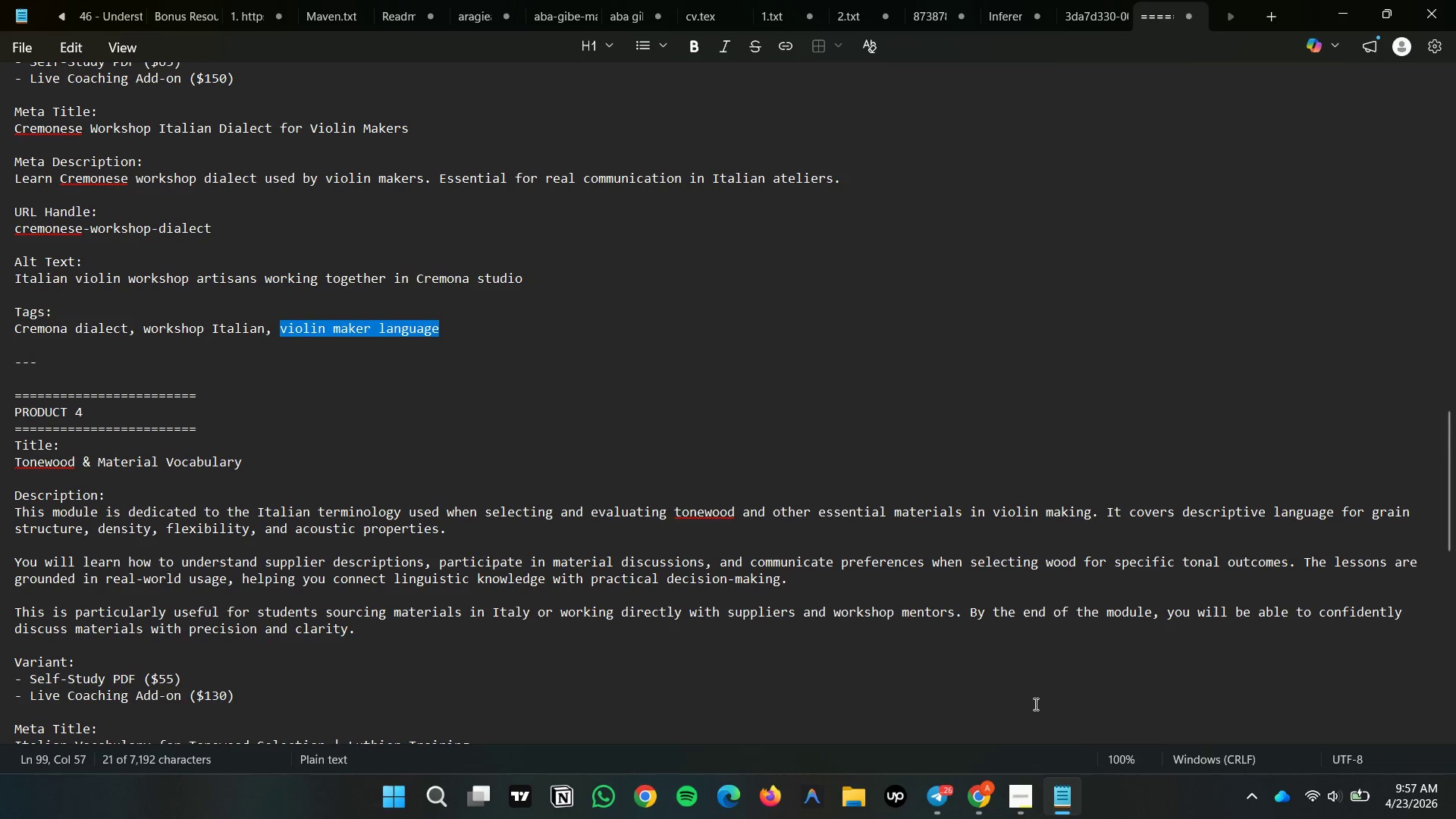 
hold_key(key=C, duration=0.33)
 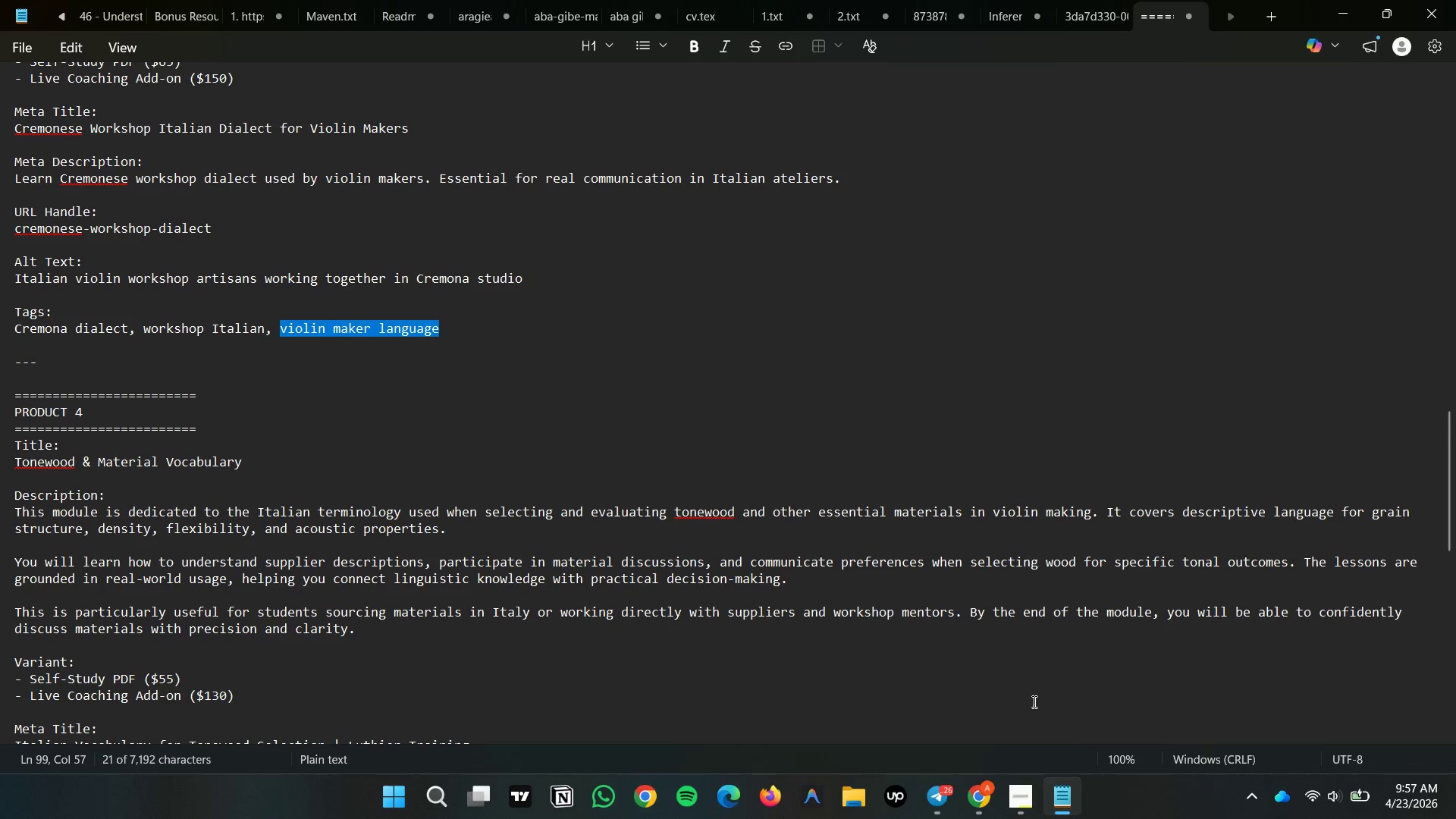 
left_click([1034, 704])
 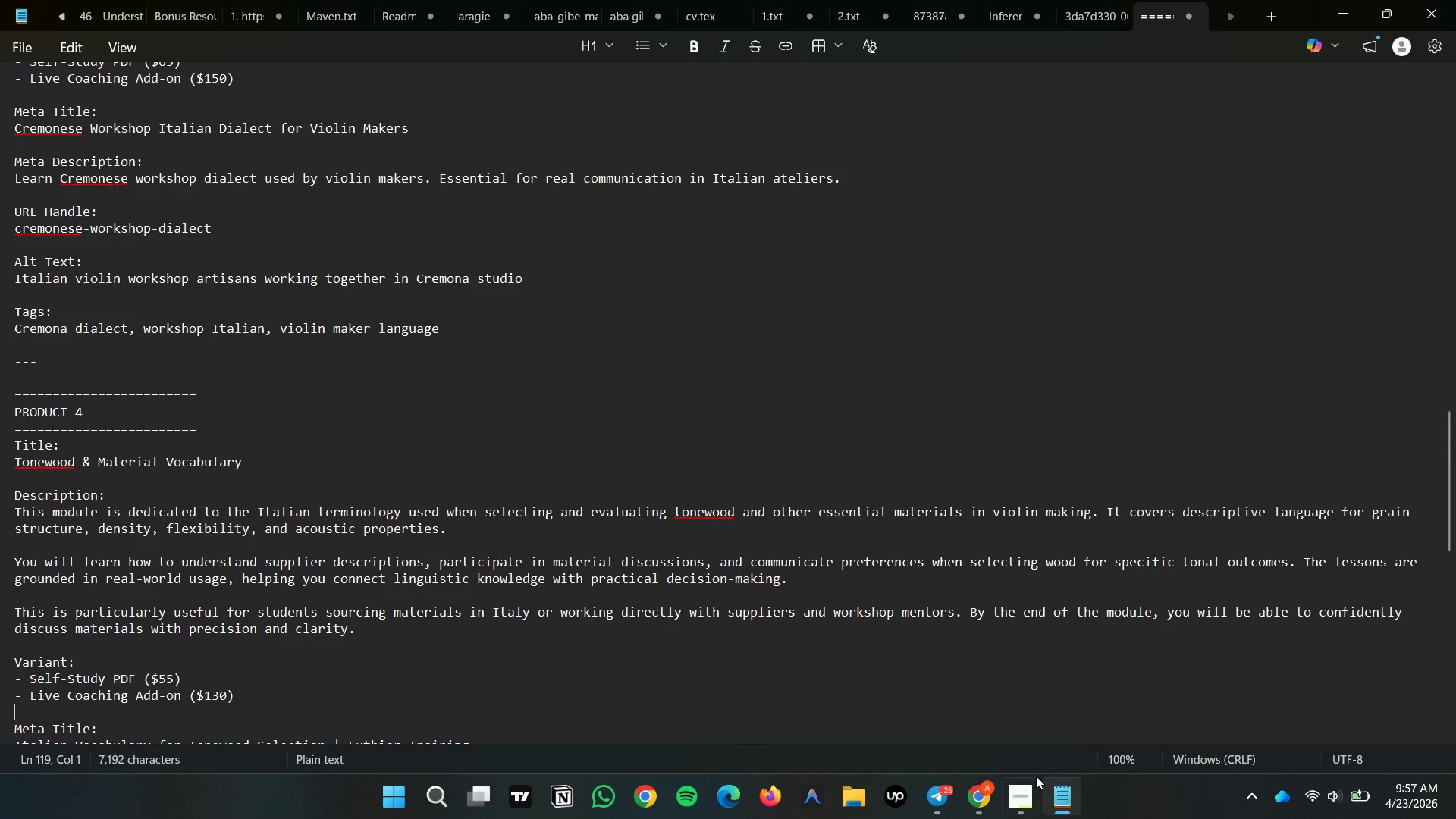 
left_click([1034, 785])